 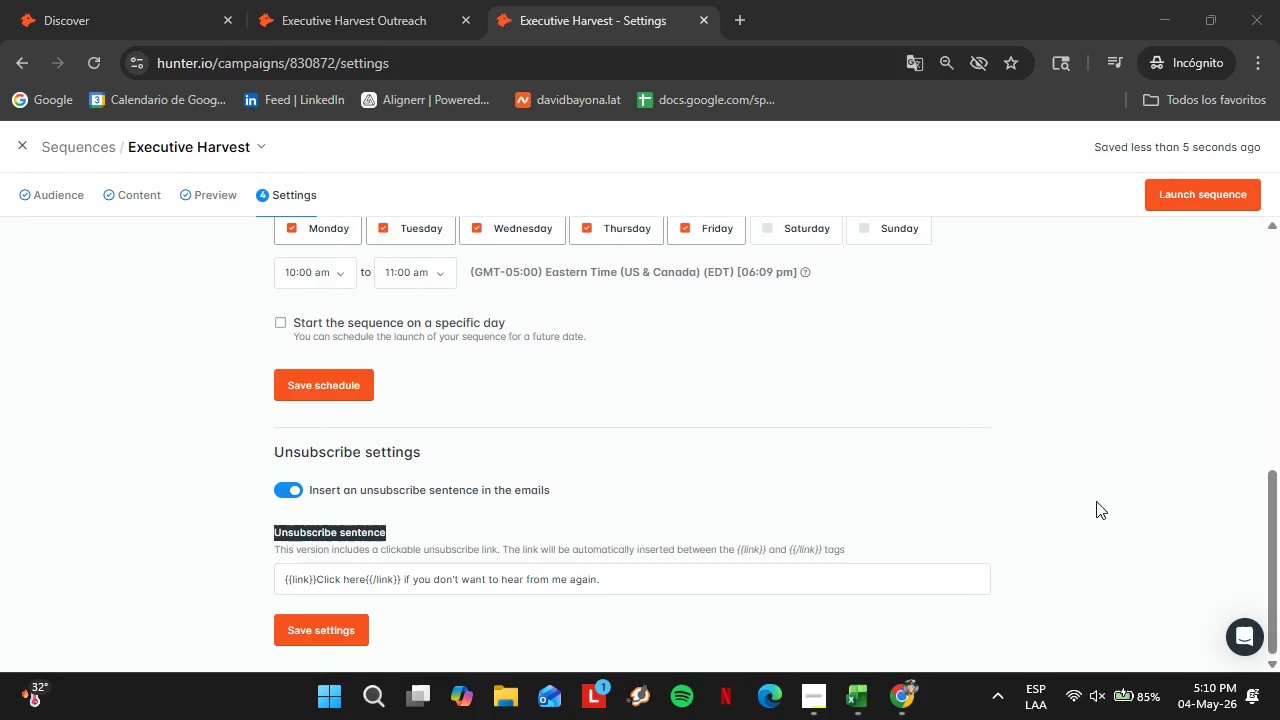 
left_click([1095, 501])
 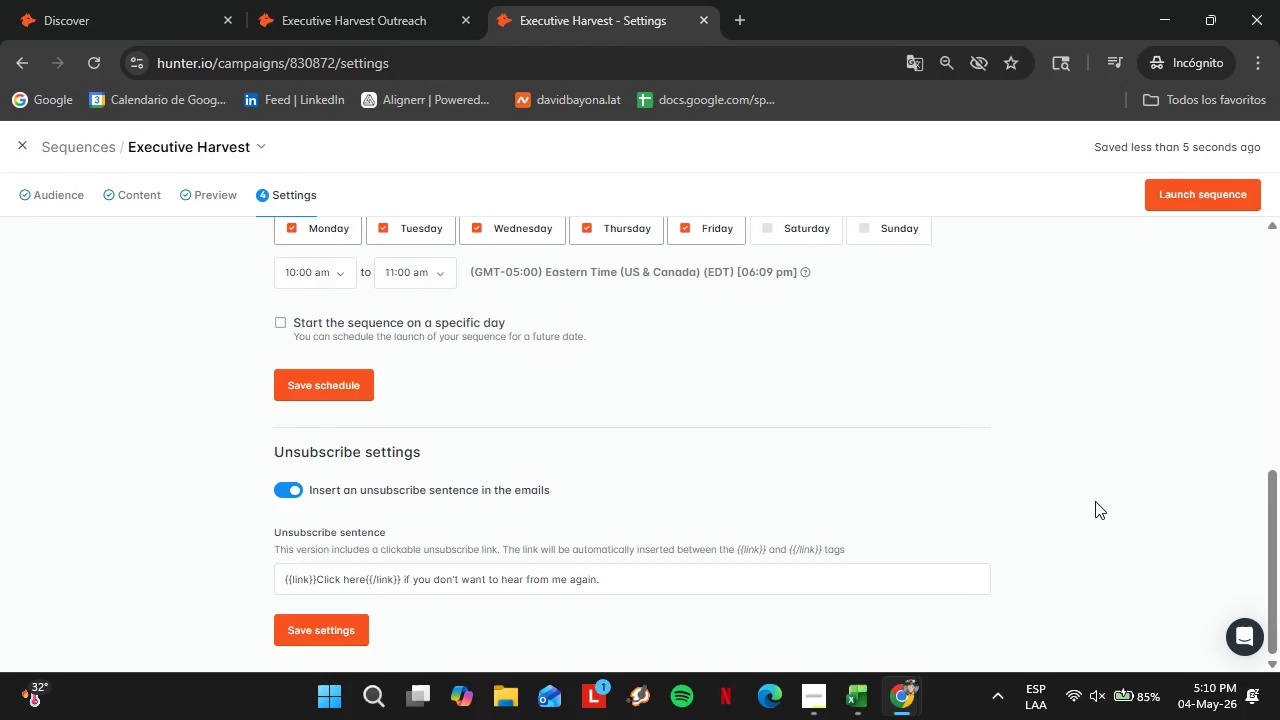 
key(PrintScreen)
 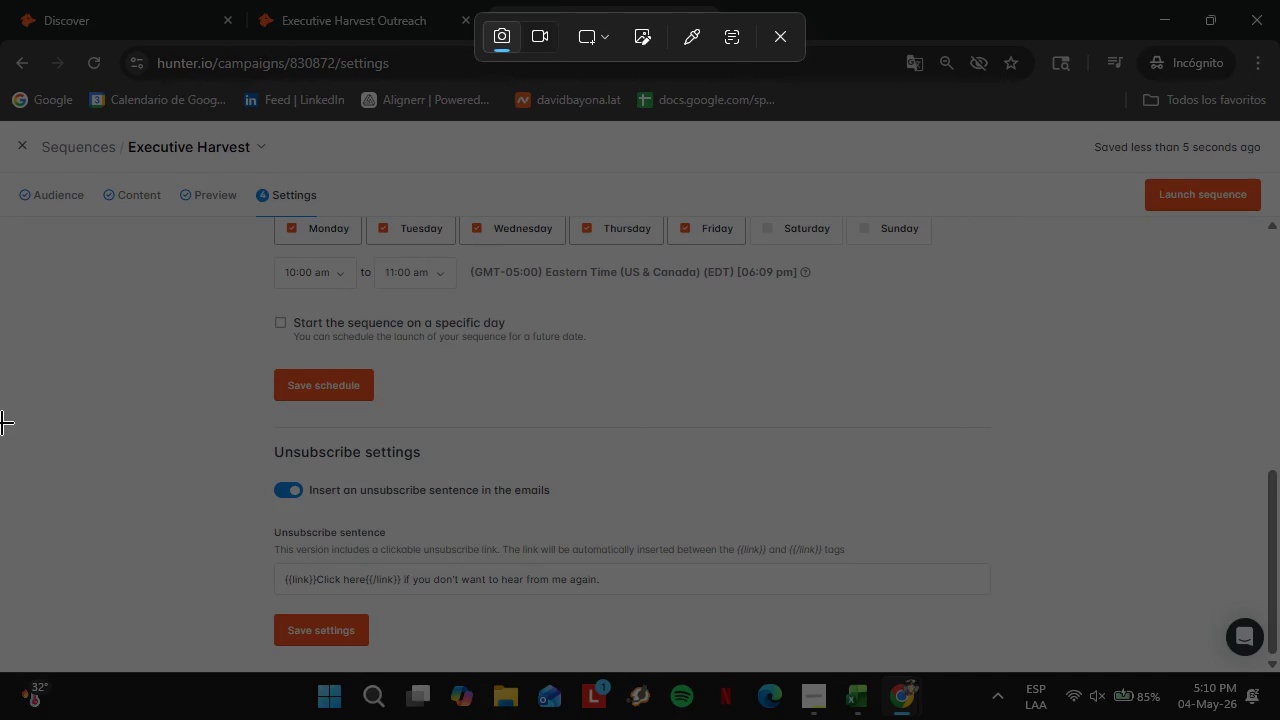 
left_click_drag(start_coordinate=[0, 406], to_coordinate=[1279, 672])
 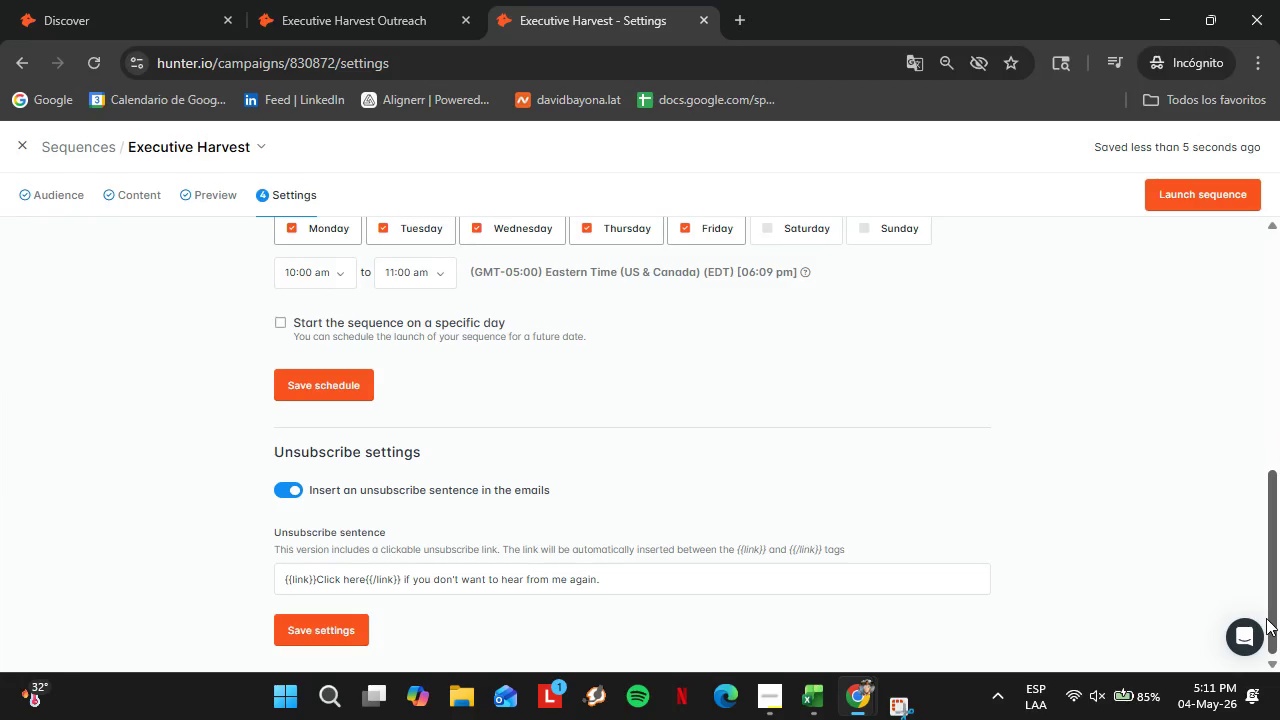 
mouse_move([1225, 582])
 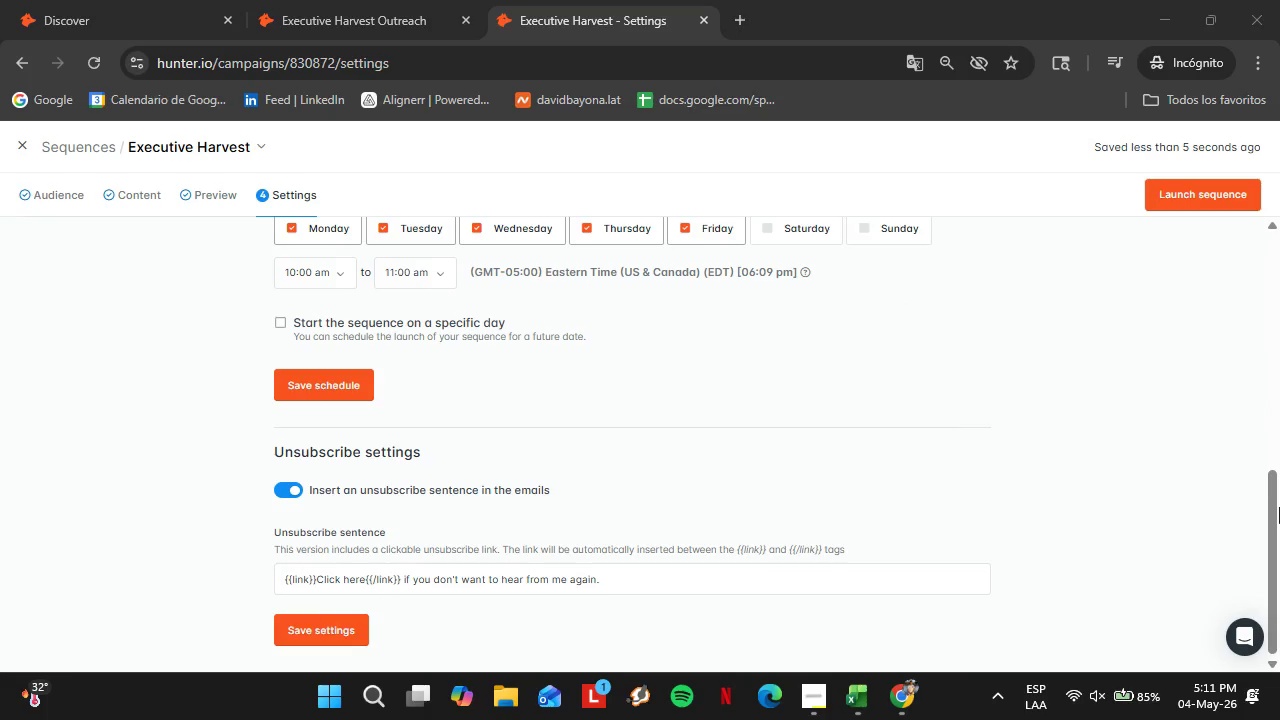 
left_click_drag(start_coordinate=[1279, 512], to_coordinate=[1279, 471])
 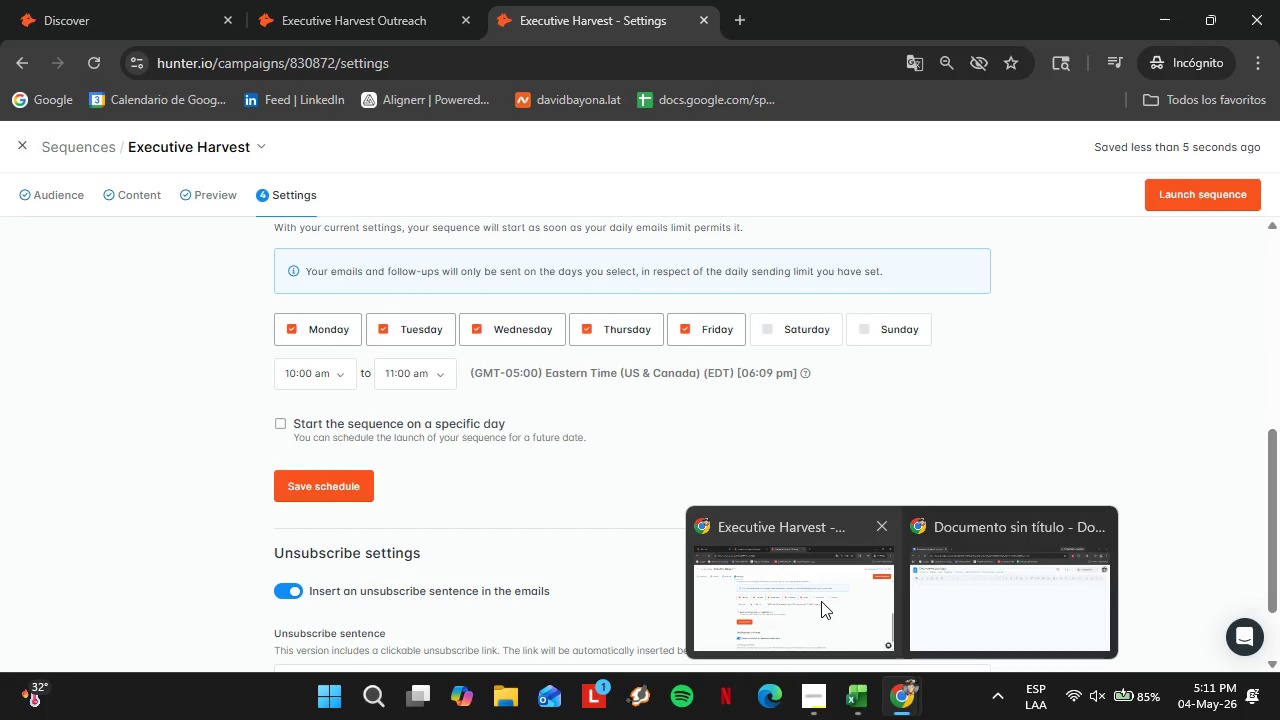 
left_click([975, 591])
 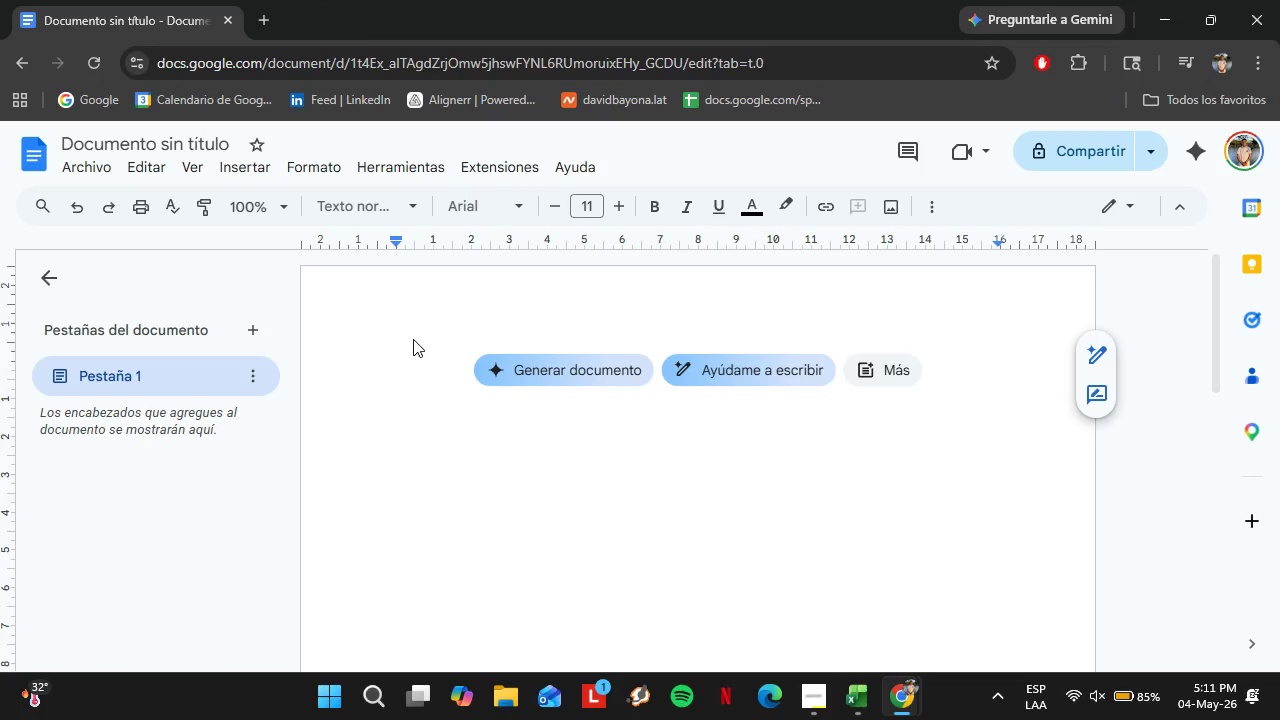 
left_click([370, 368])
 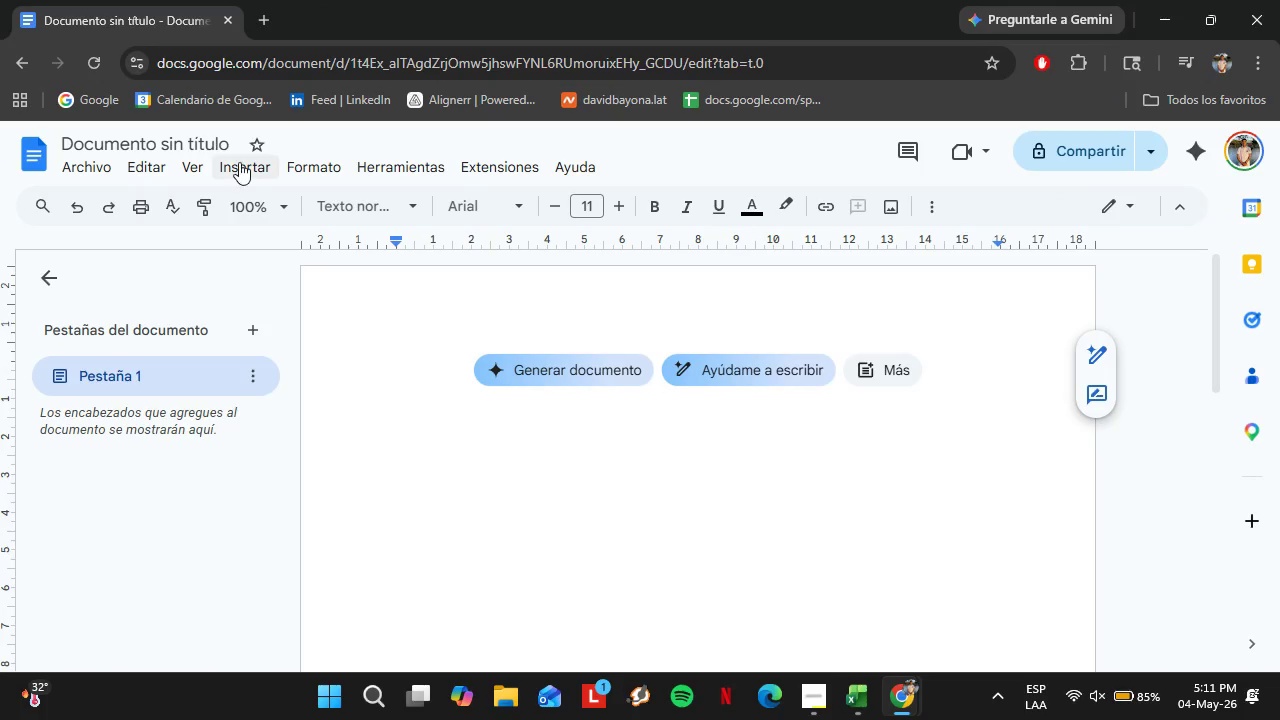 
left_click([244, 163])
 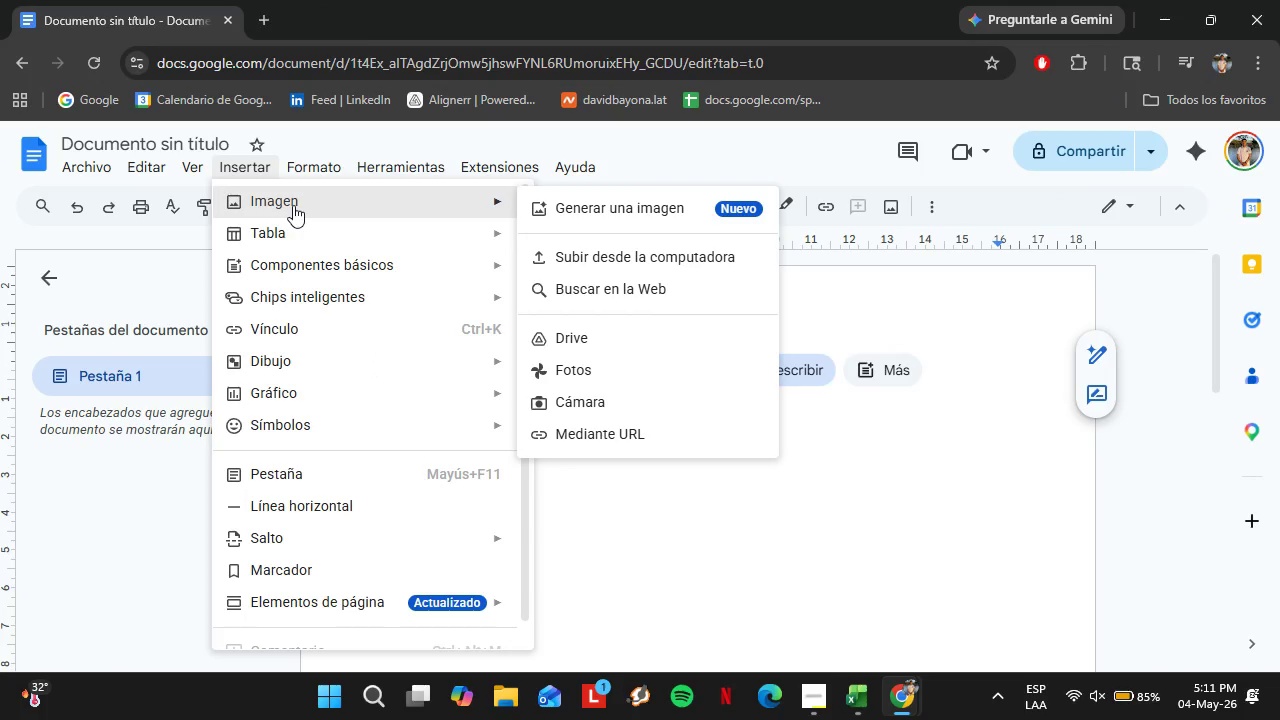 
left_click([643, 252])
 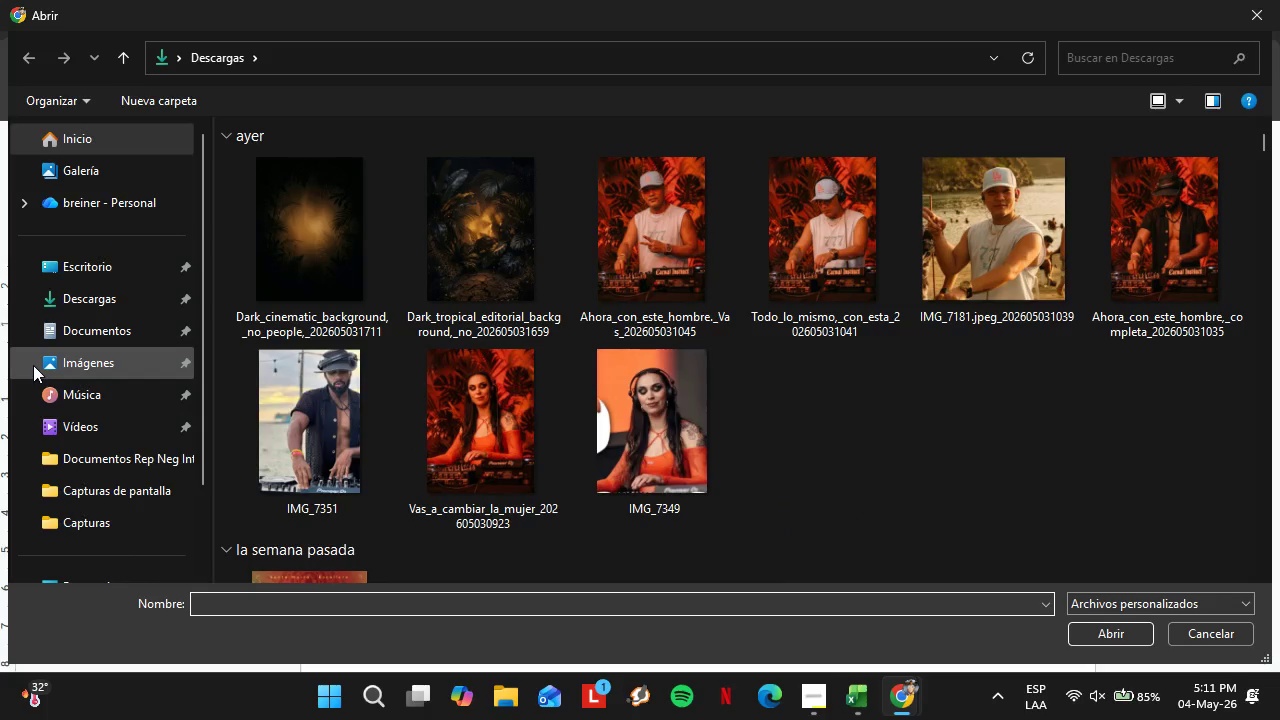 
wait(11.99)
 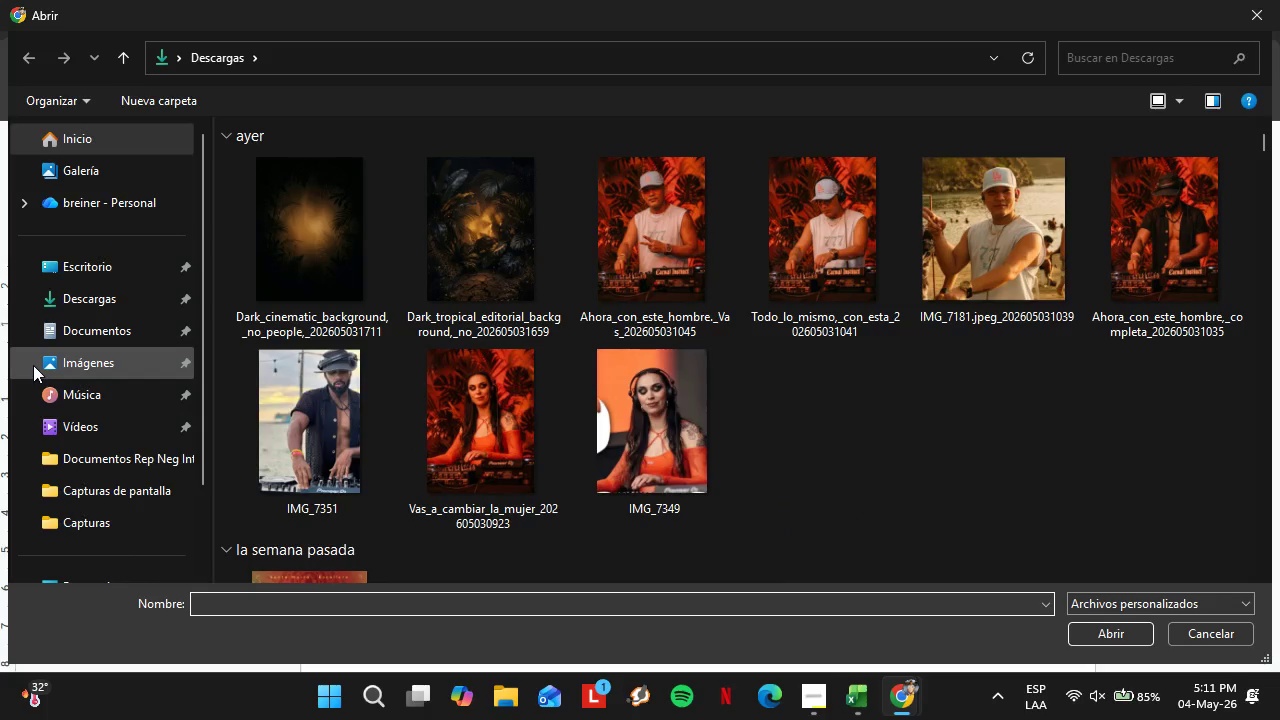 
left_click([71, 354])
 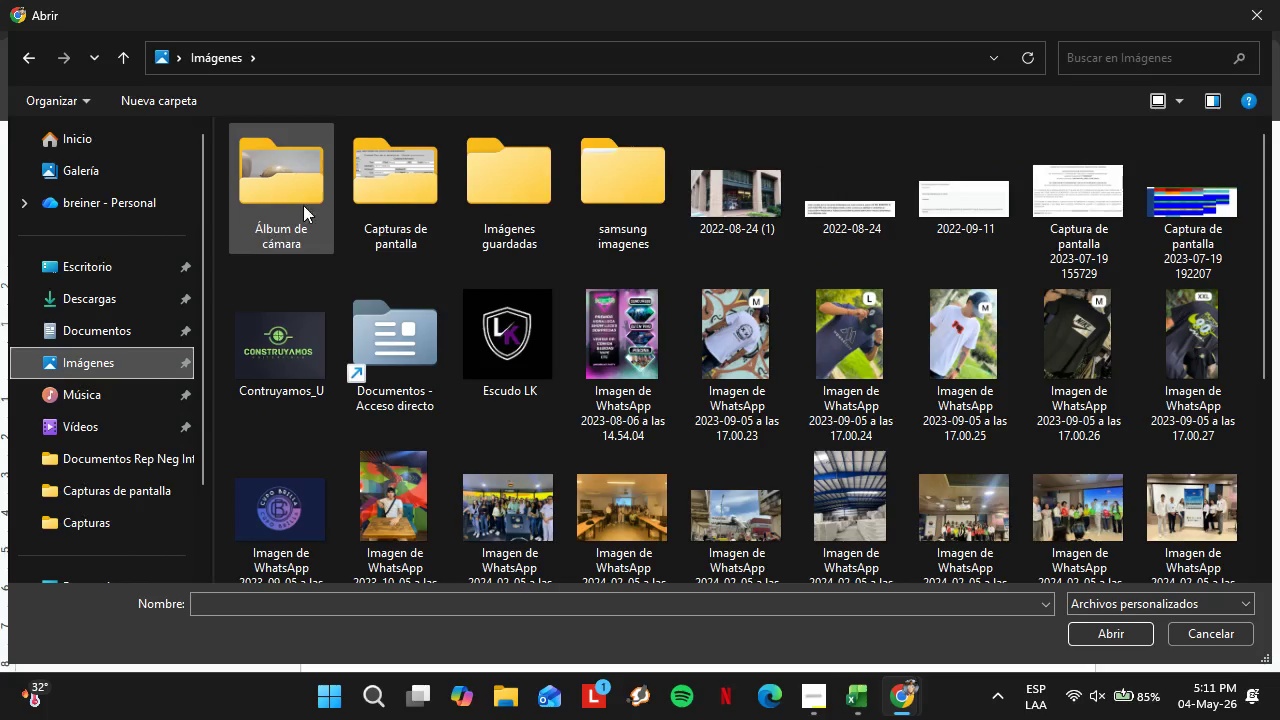 
mouse_move([406, 210])
 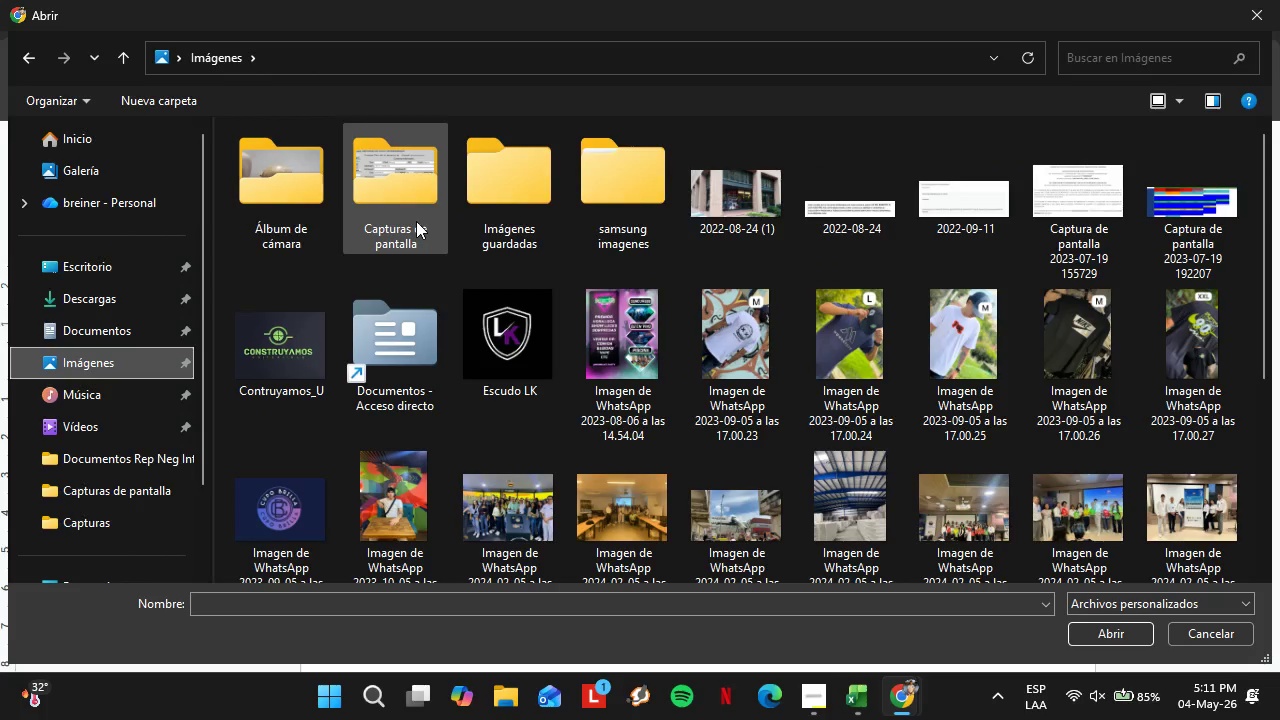 
double_click([416, 221])
 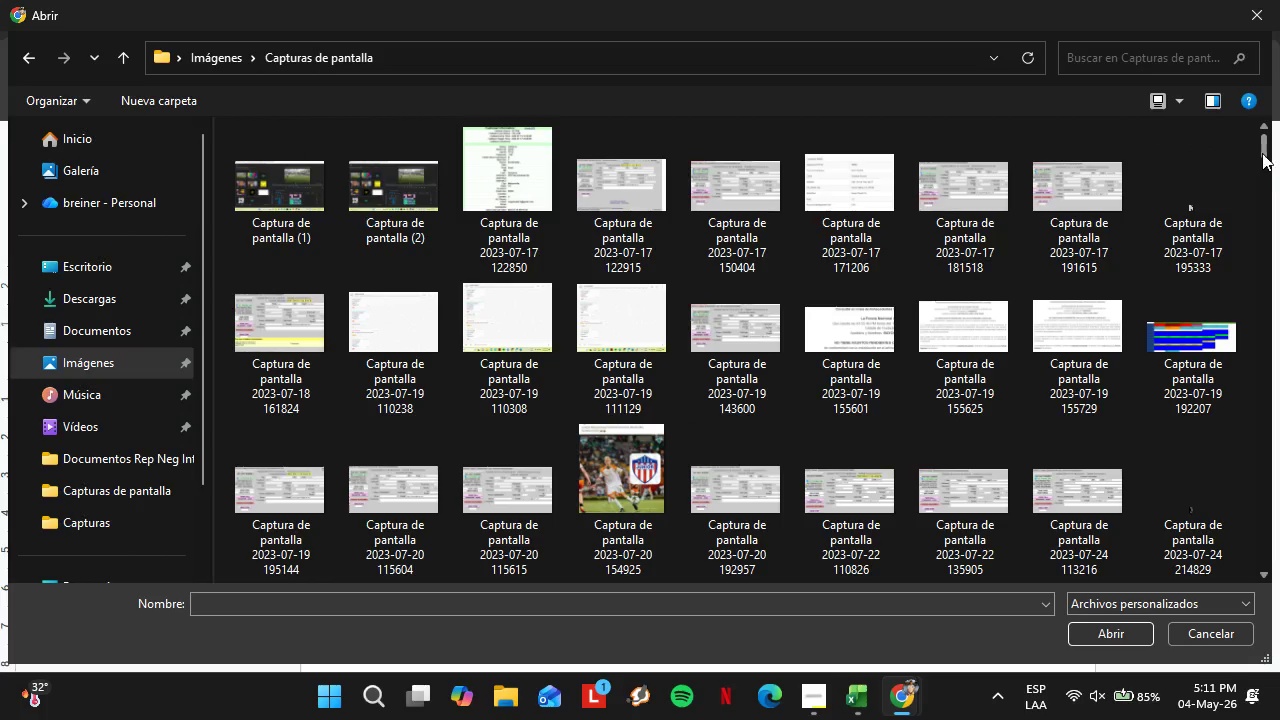 
left_click_drag(start_coordinate=[1262, 150], to_coordinate=[1279, 592])
 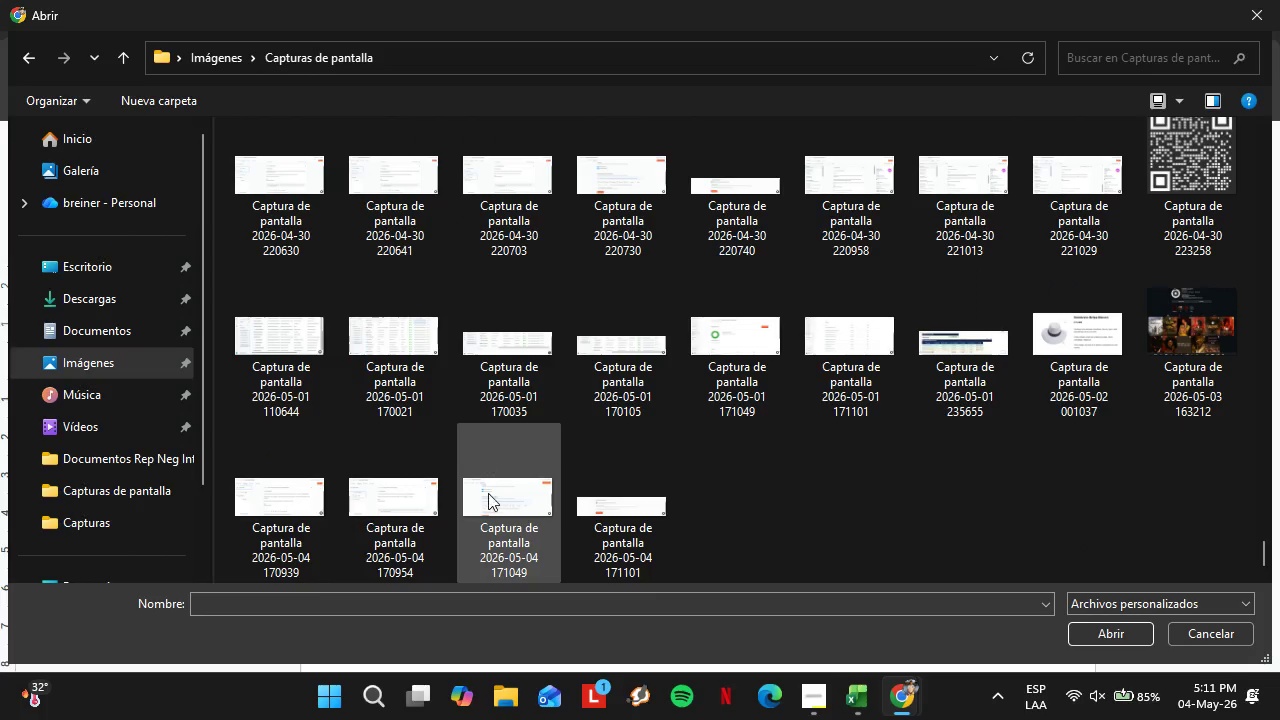 
key(Control+ControlLeft)
 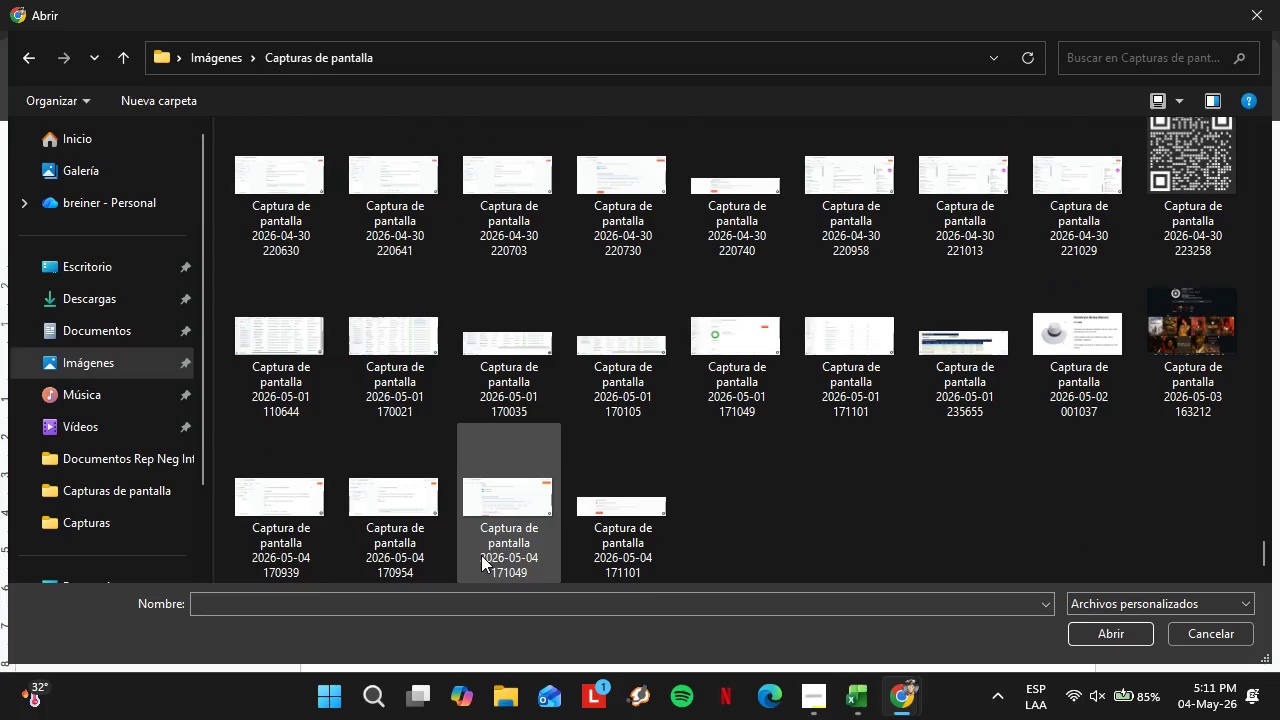 
hold_key(key=ControlLeft, duration=0.89)
left_click([412, 533])
 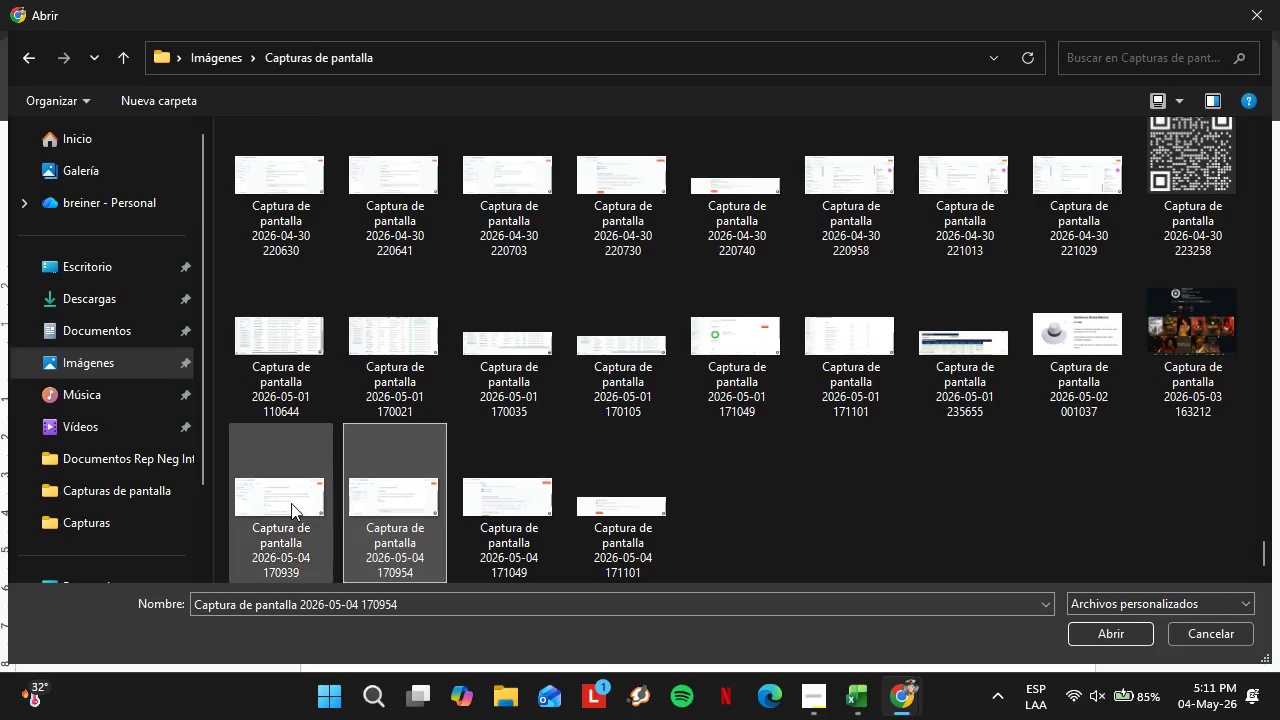 
left_click([405, 518])
 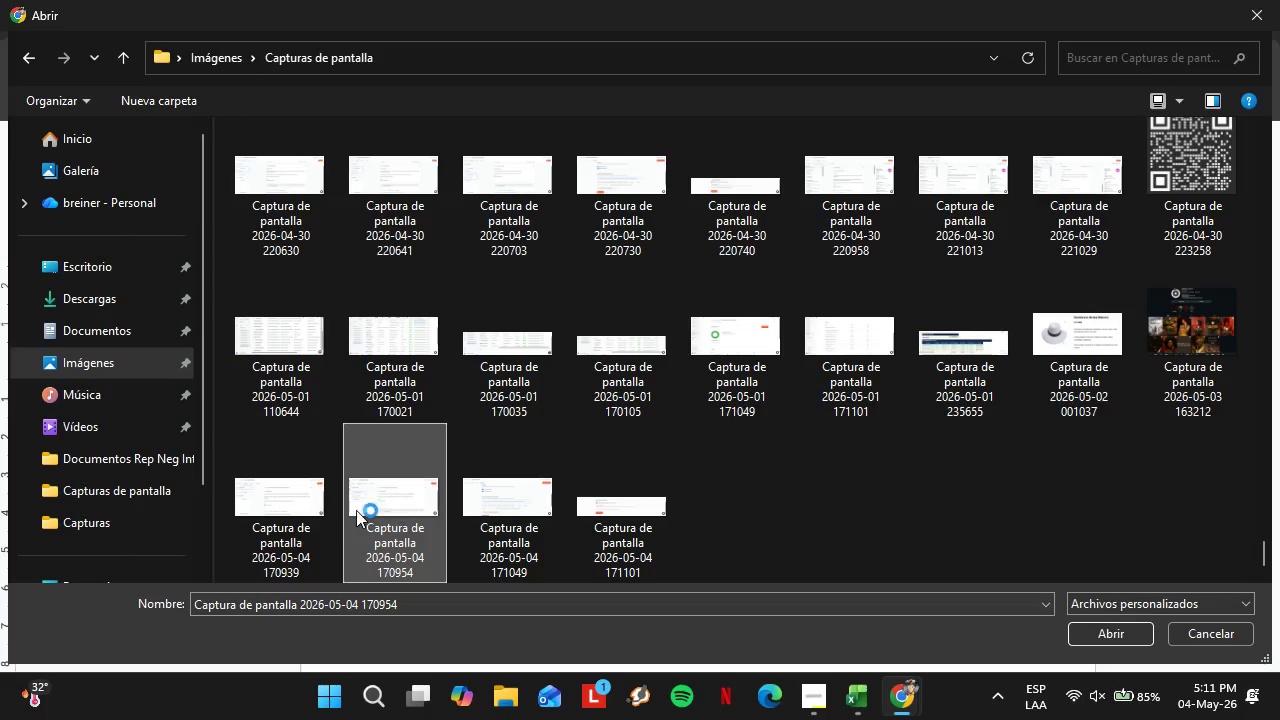 
hold_key(key=ControlLeft, duration=1.72)
left_click([291, 522])
 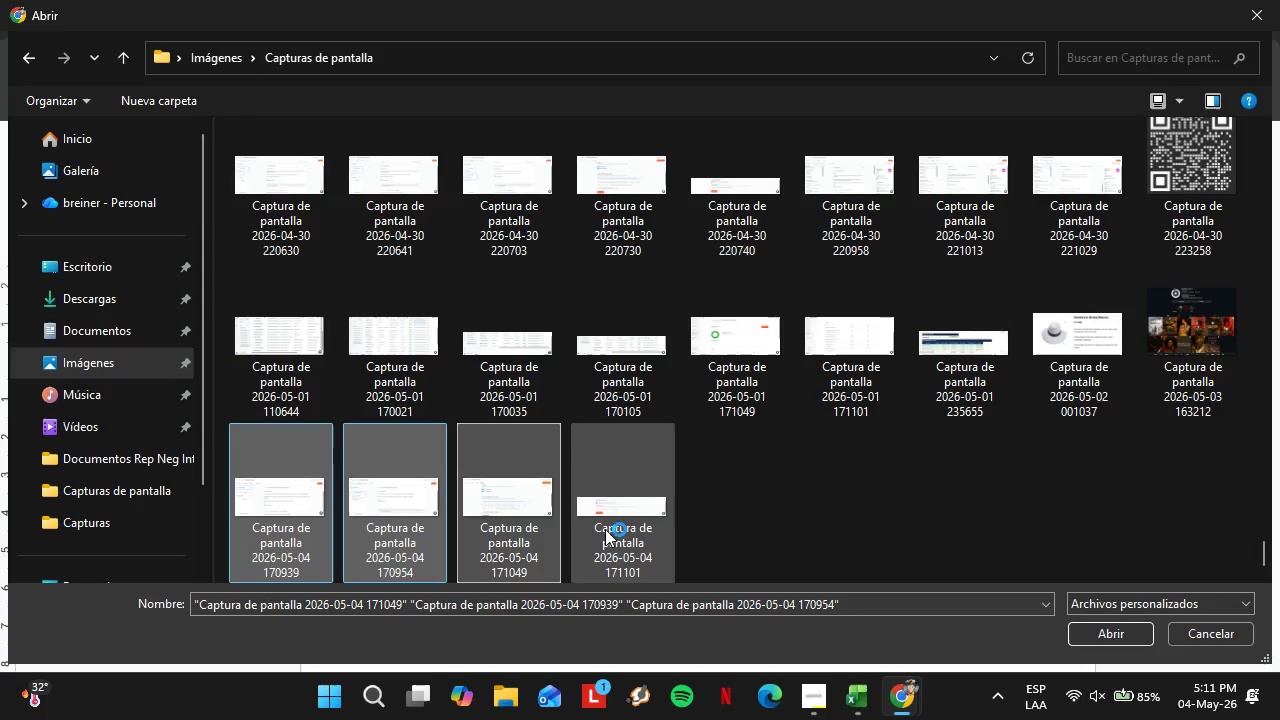 
double_click([612, 530])
 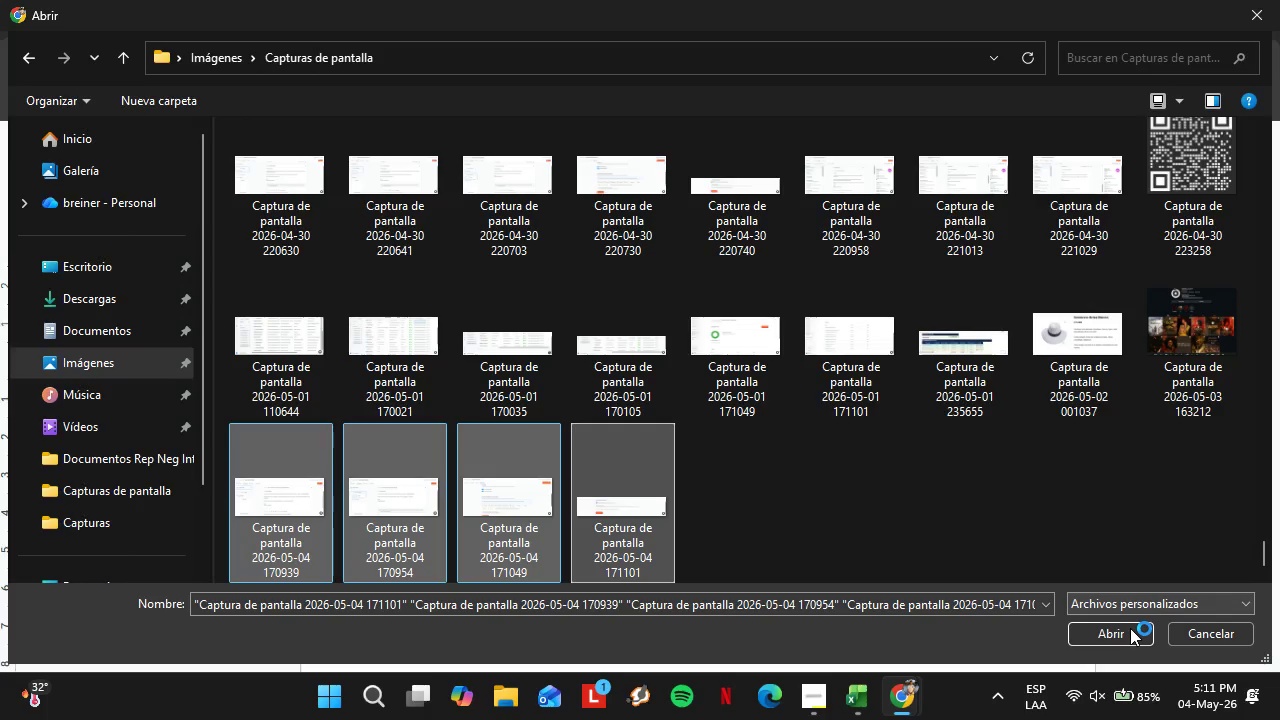 
left_click([1130, 628])
 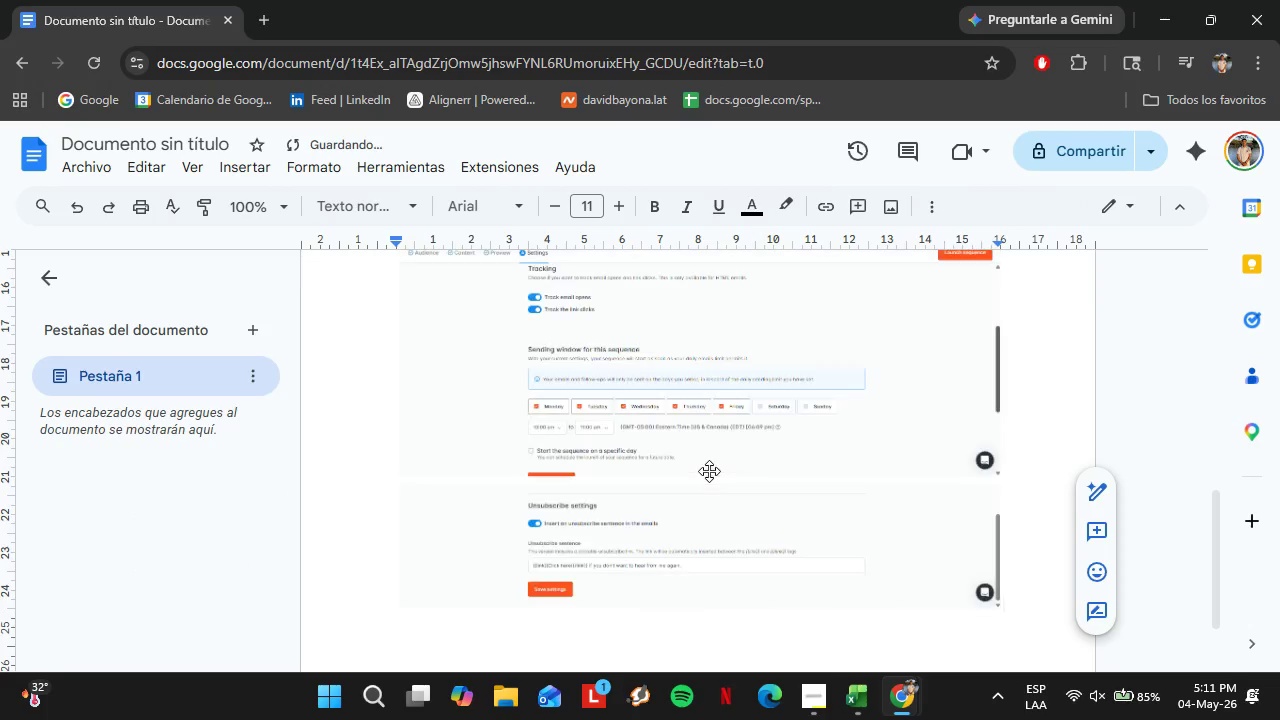 
scroll: coordinate [699, 472], scroll_direction: up, amount: 5.0
 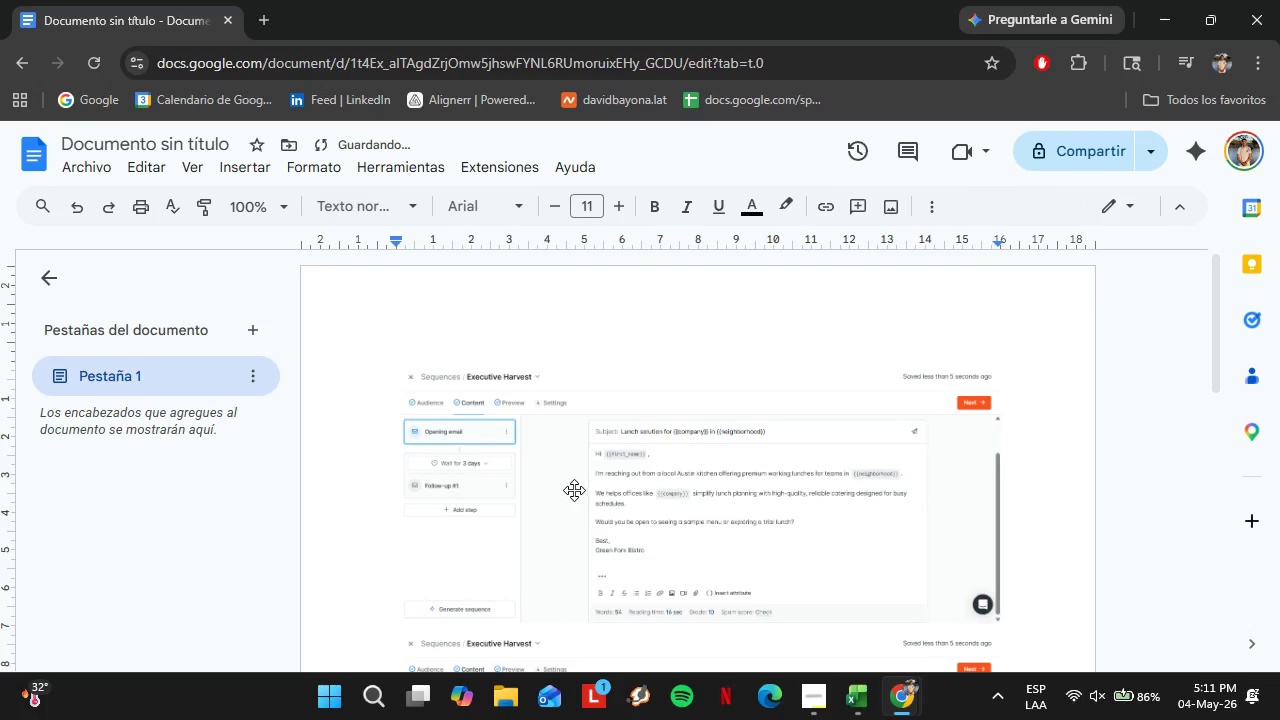 
scroll: coordinate [560, 511], scroll_direction: down, amount: 10.0